 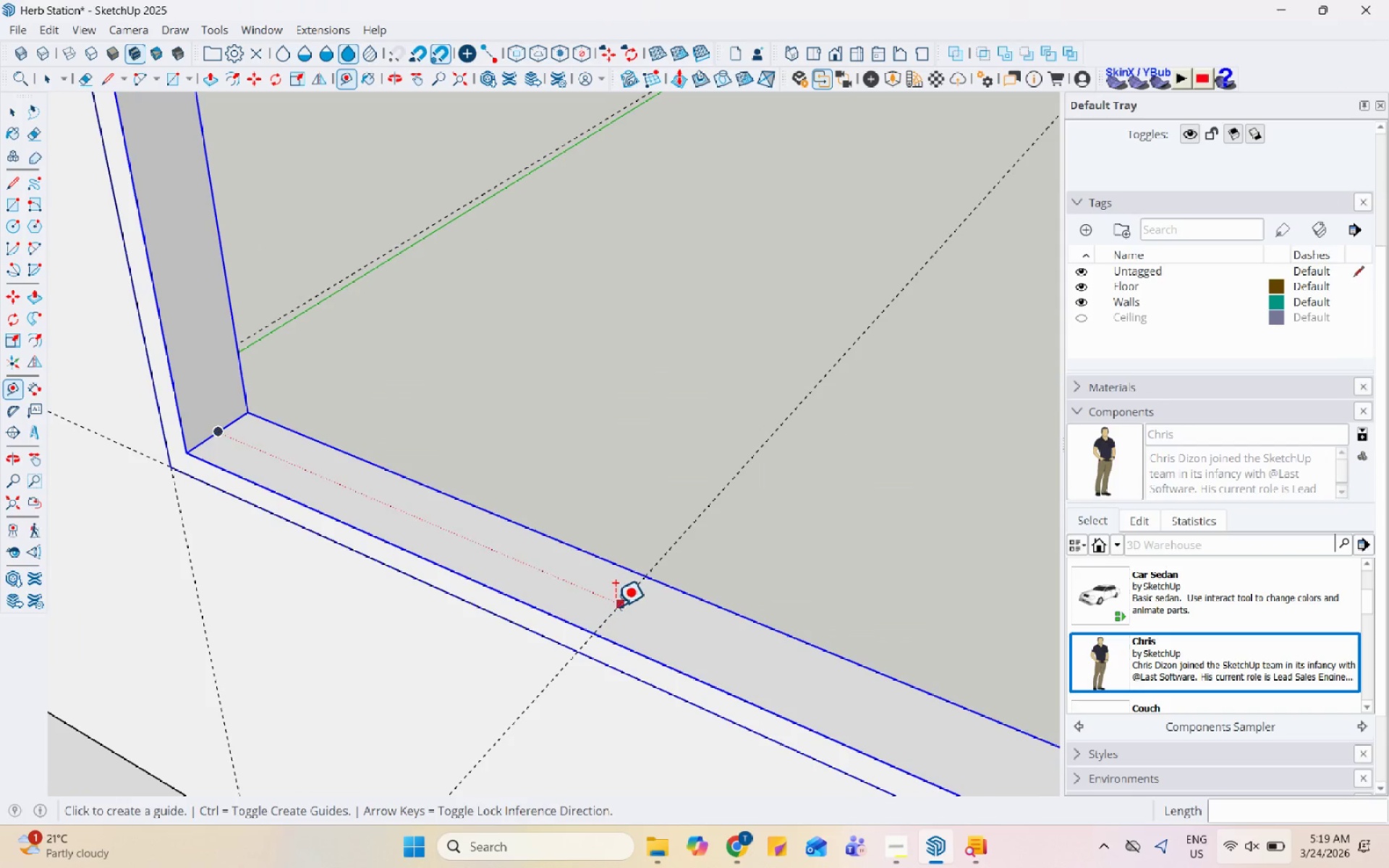 
left_click([615, 605])
 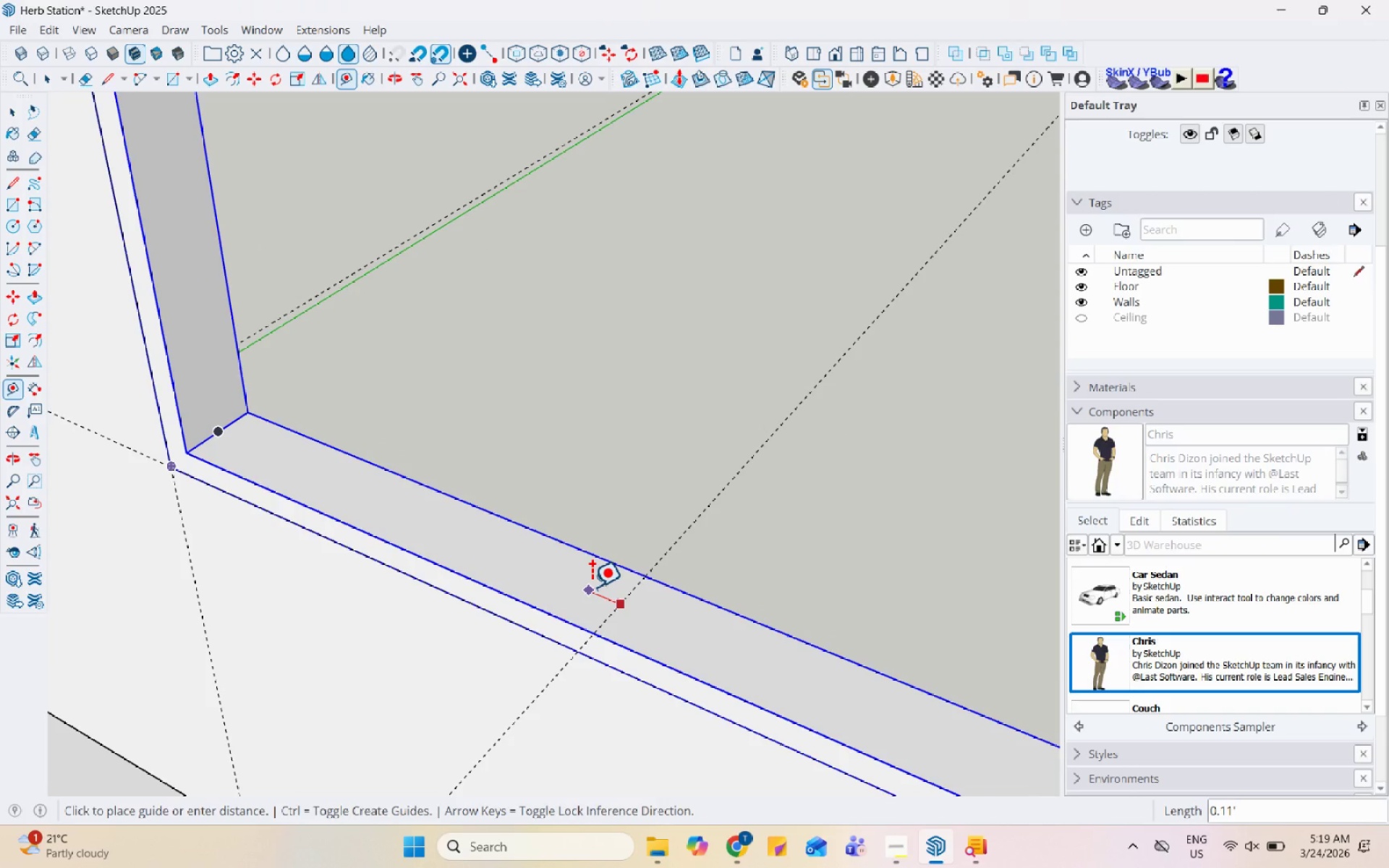 
key(Escape)
 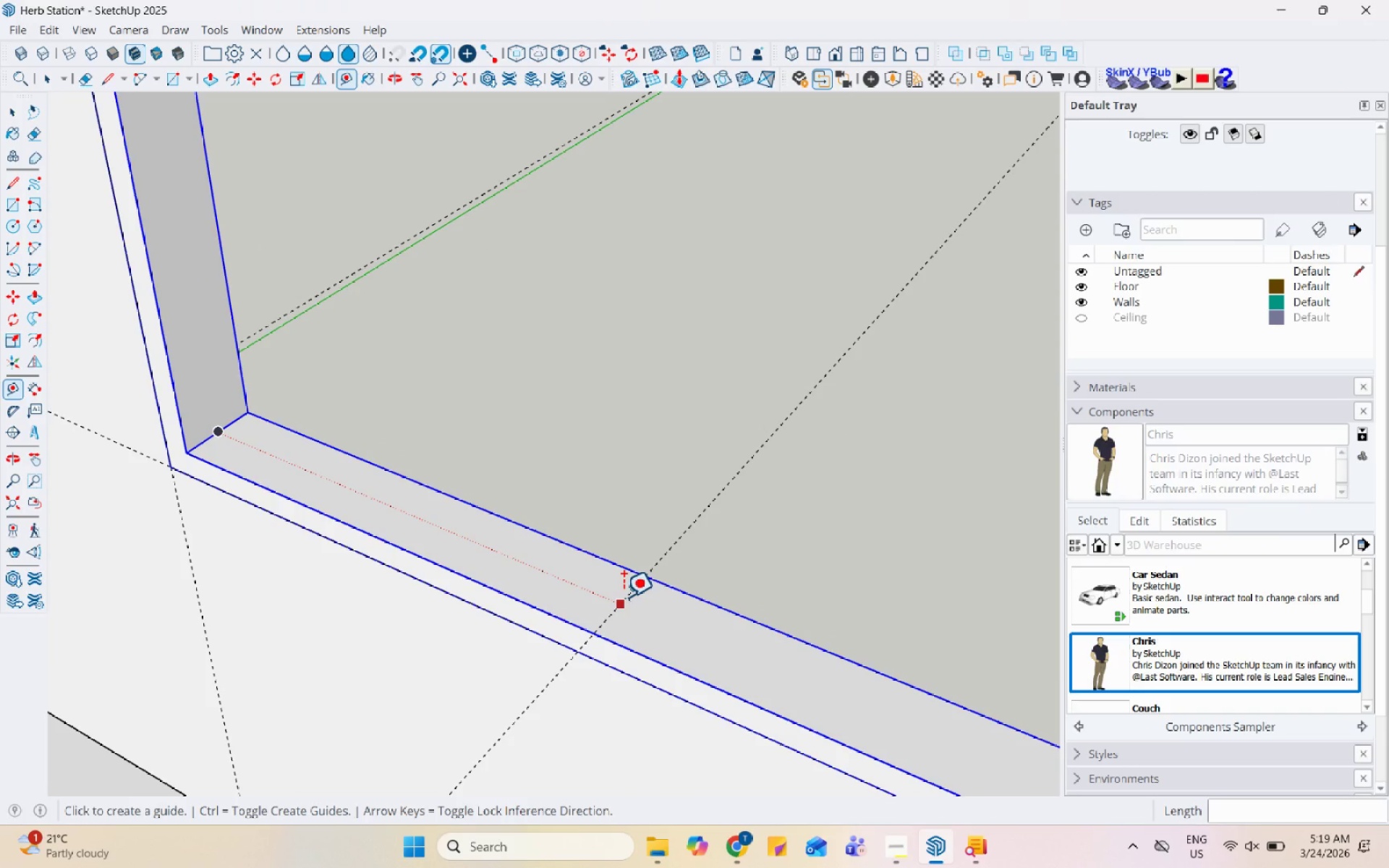 
left_click([636, 587])
 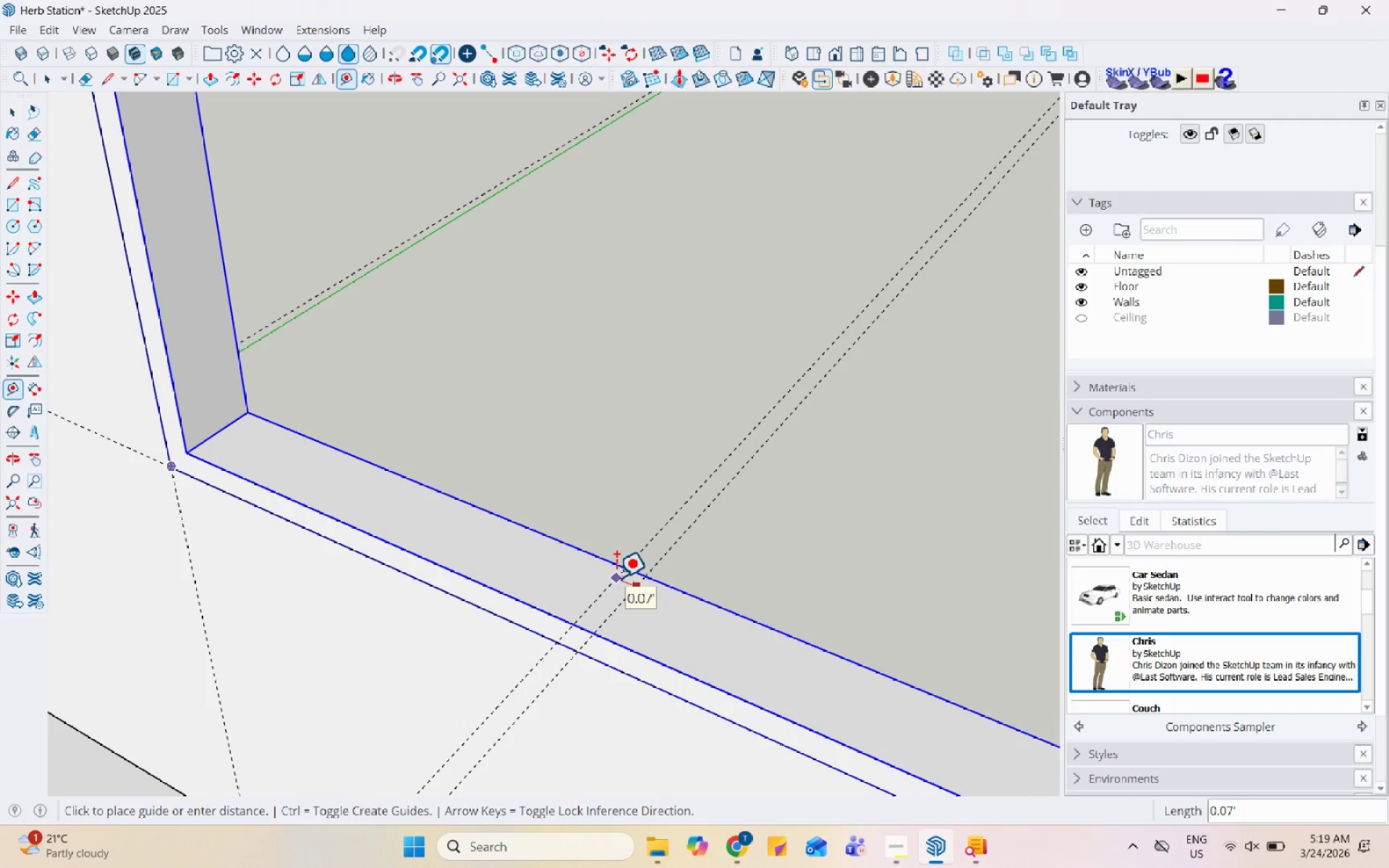 
key(Numpad0)
 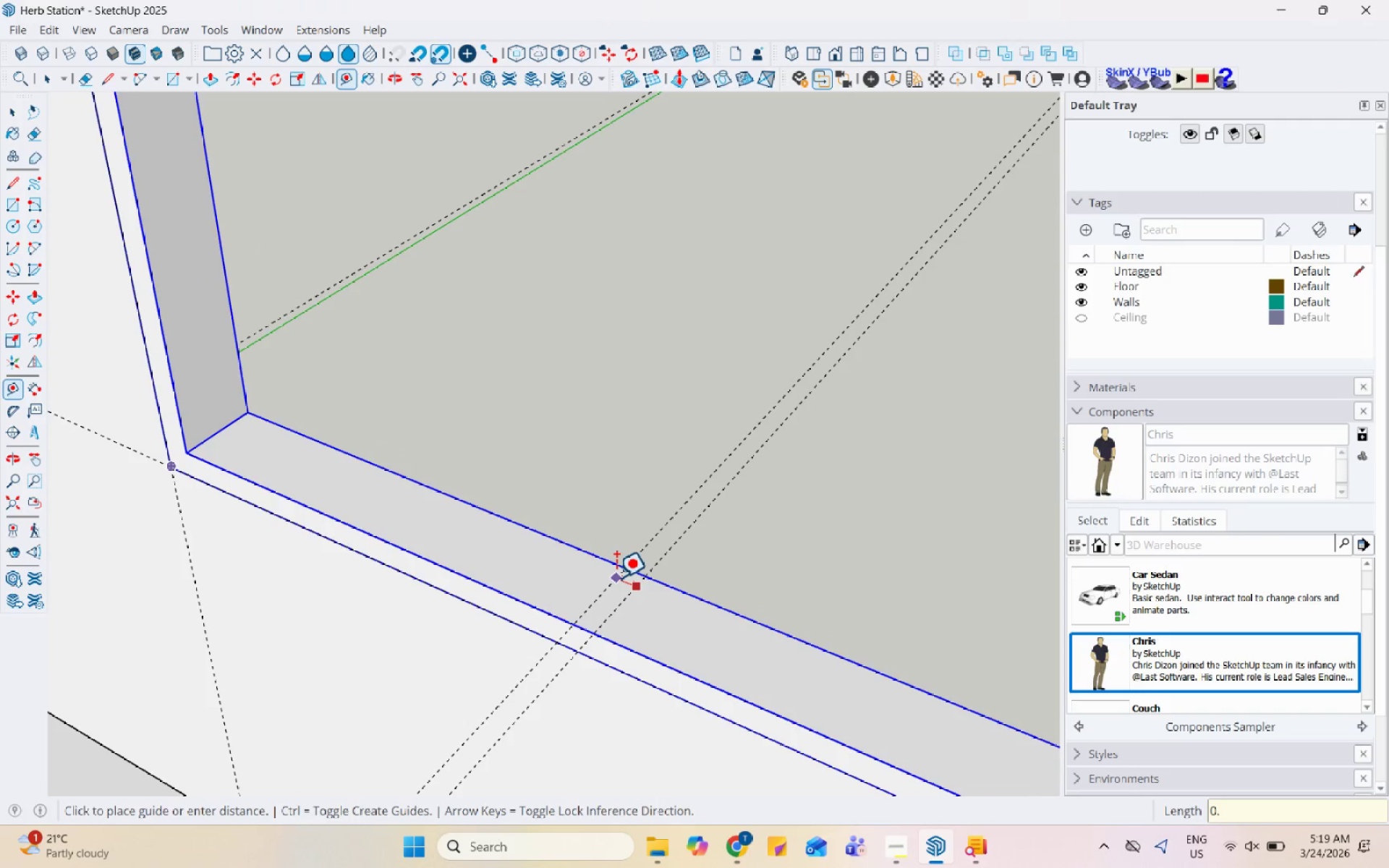 
key(NumpadDecimal)
 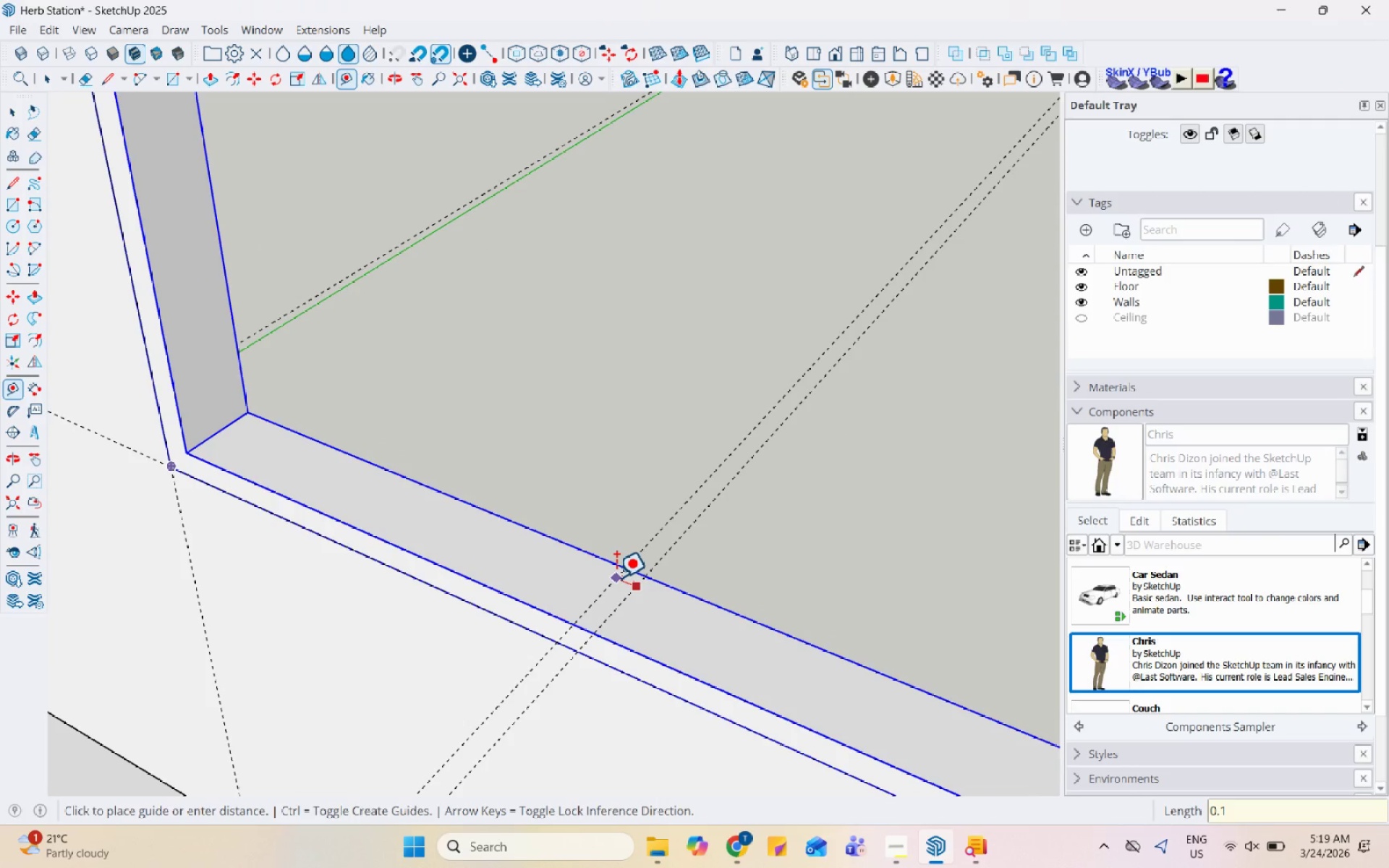 
key(Numpad1)
 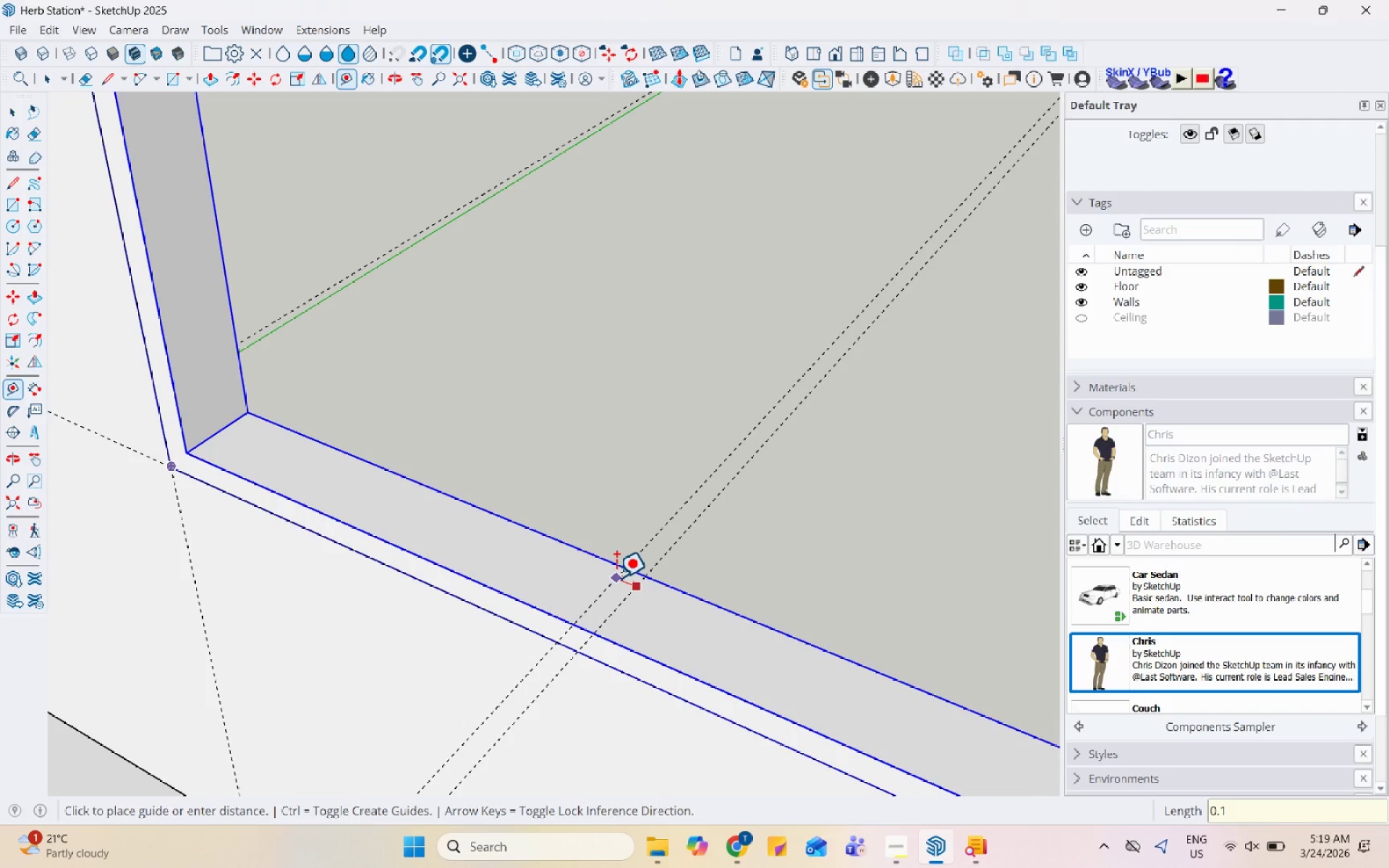 
key(Enter)
 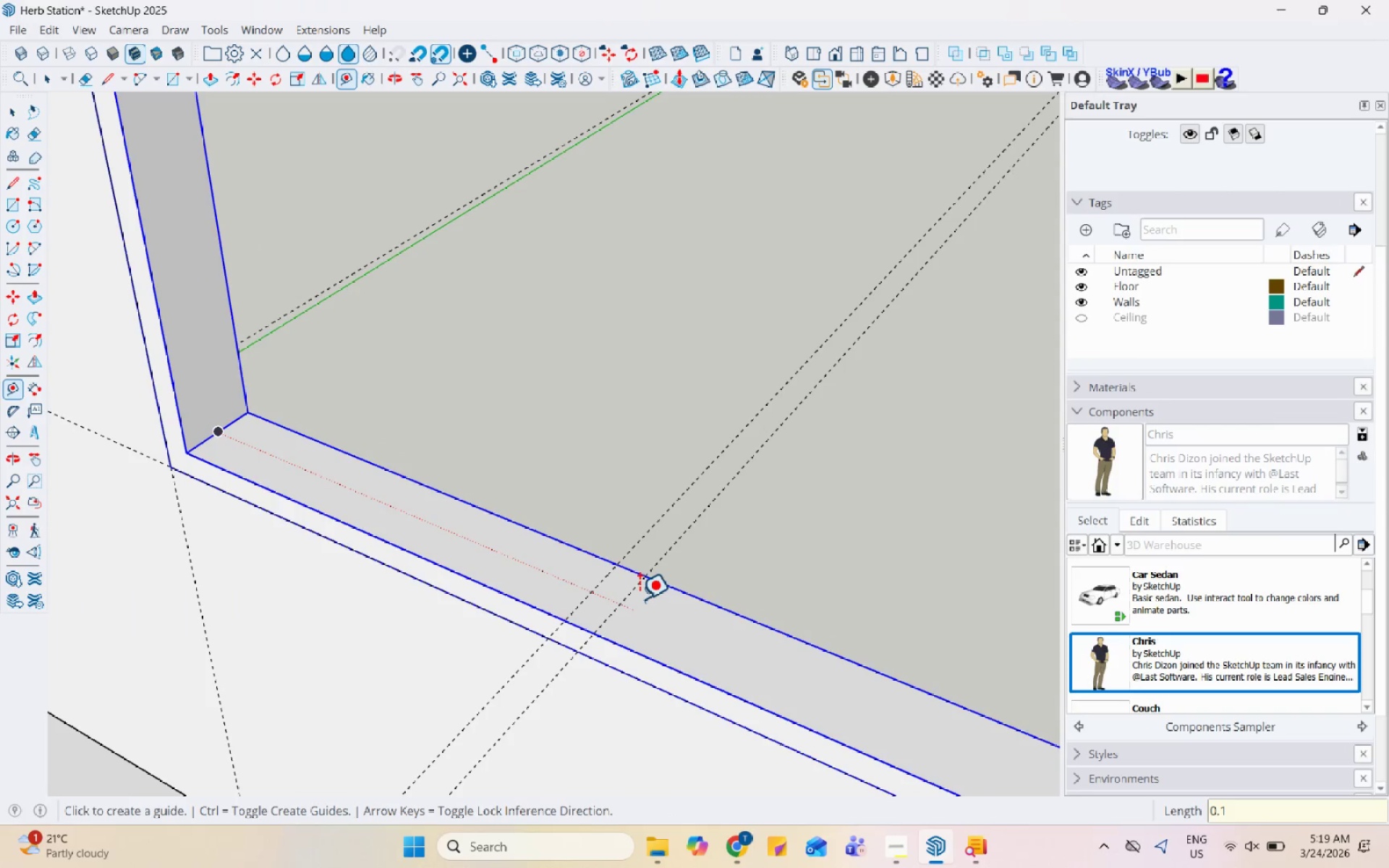 
mouse_move([634, 583])
 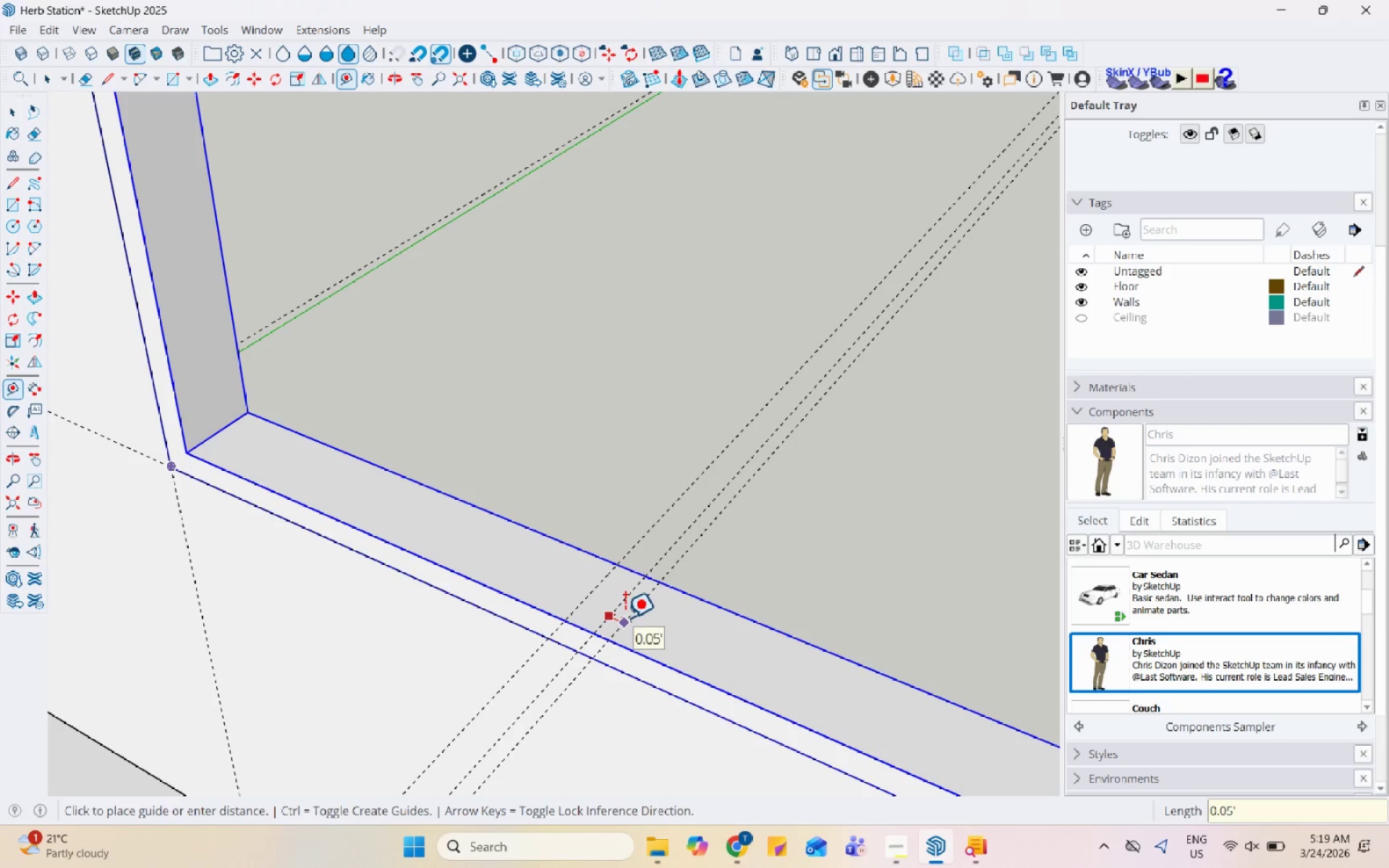 
key(Numpad0)
 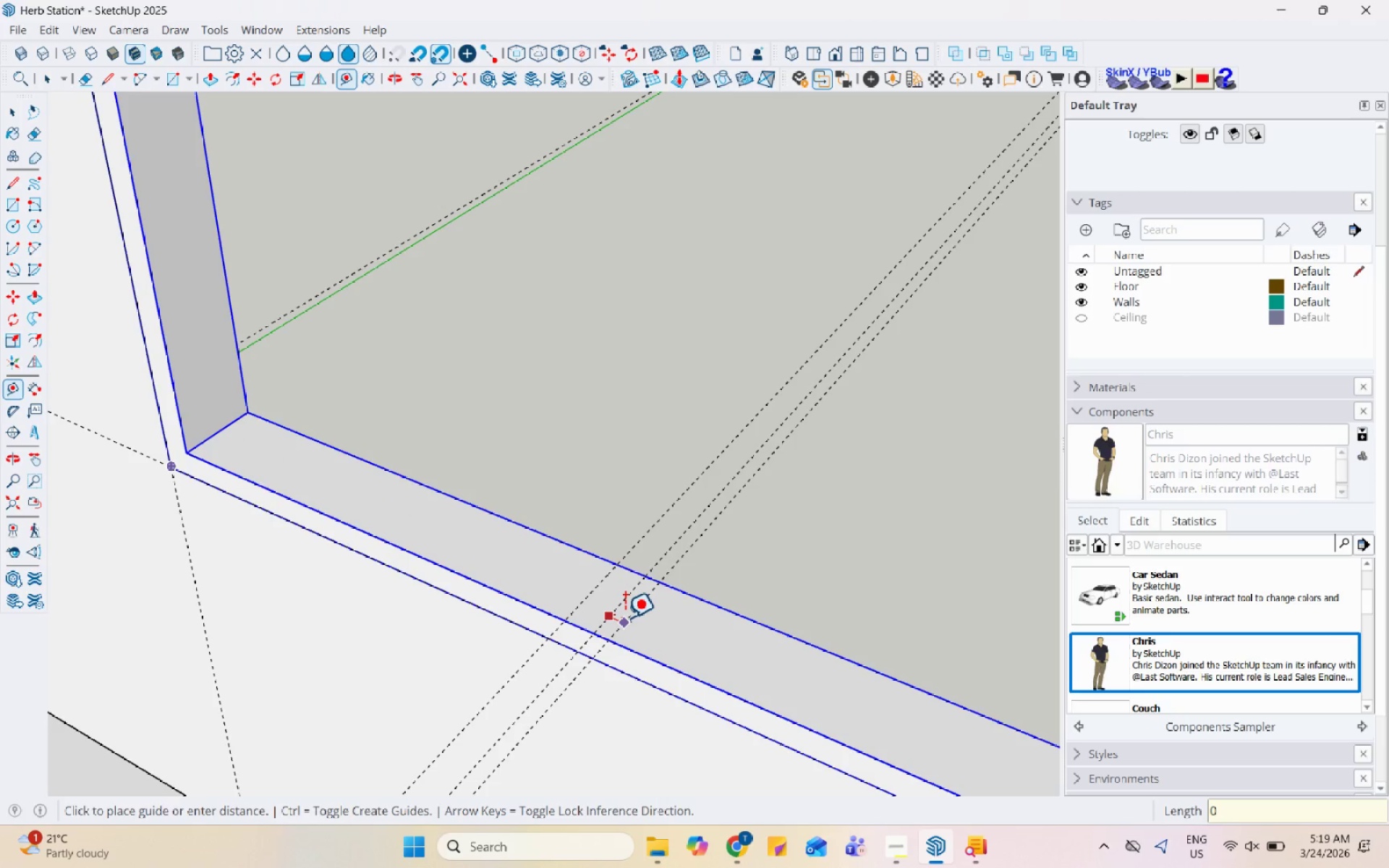 
key(NumpadDecimal)
 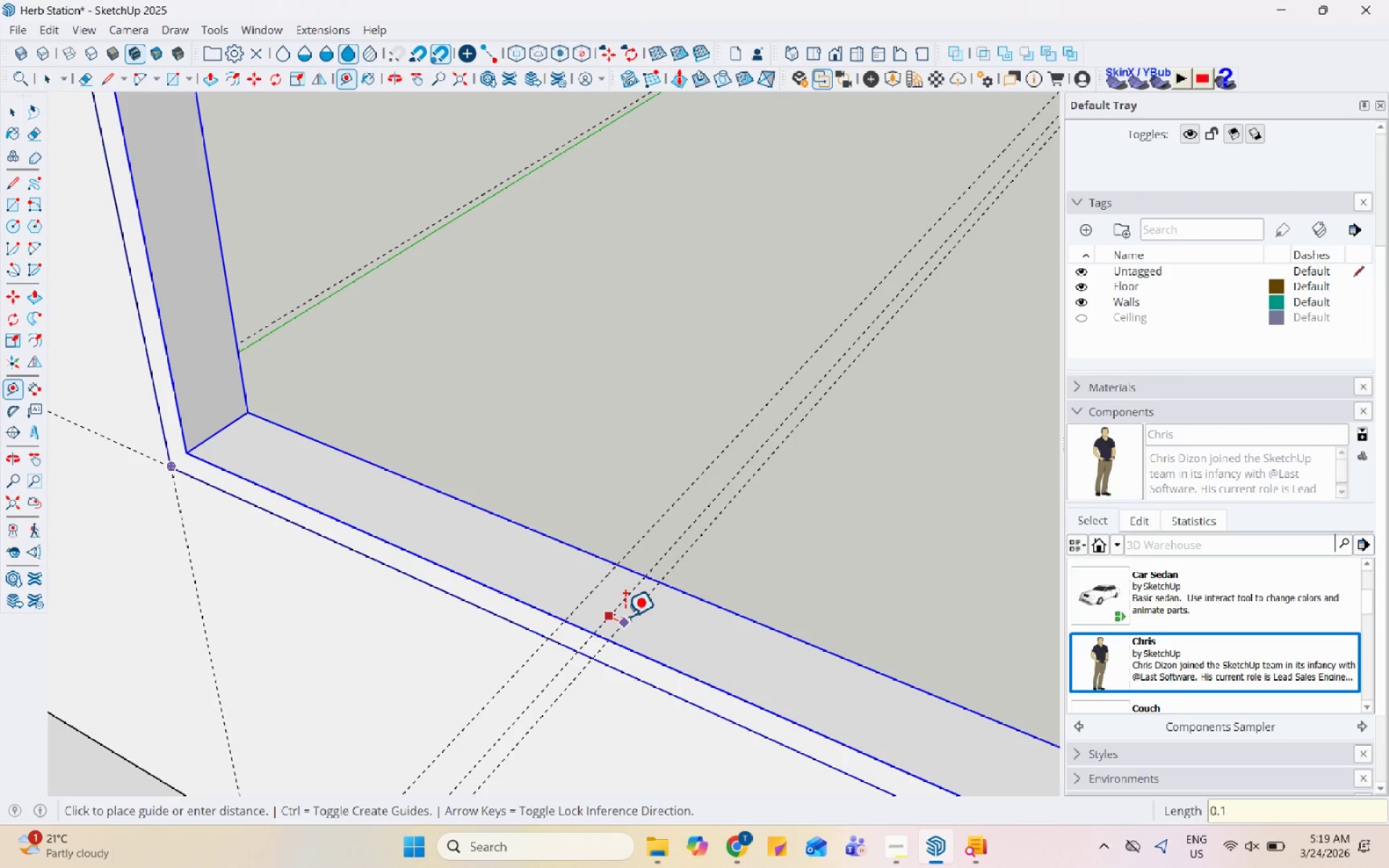 
key(Numpad1)
 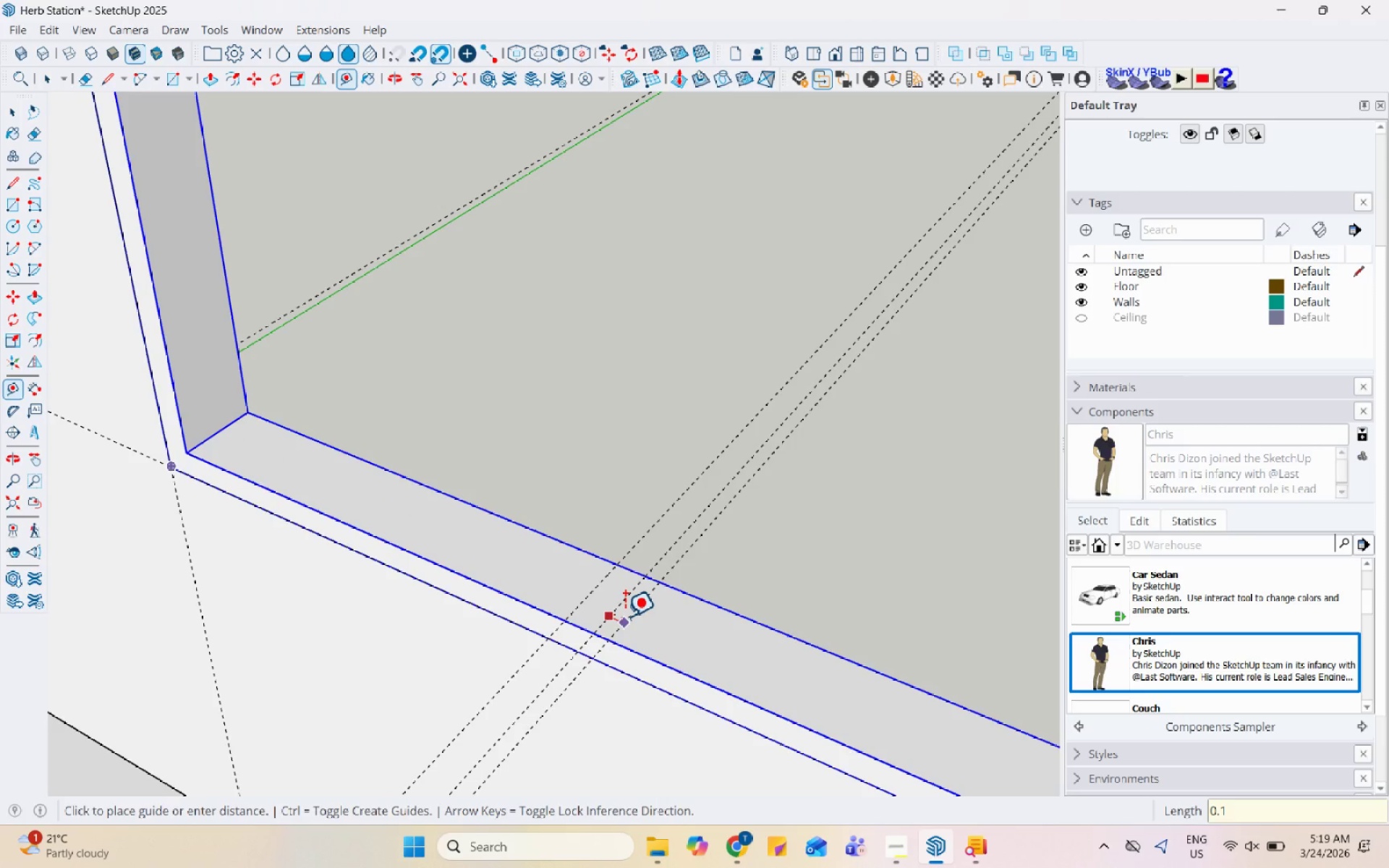 
key(Enter)
 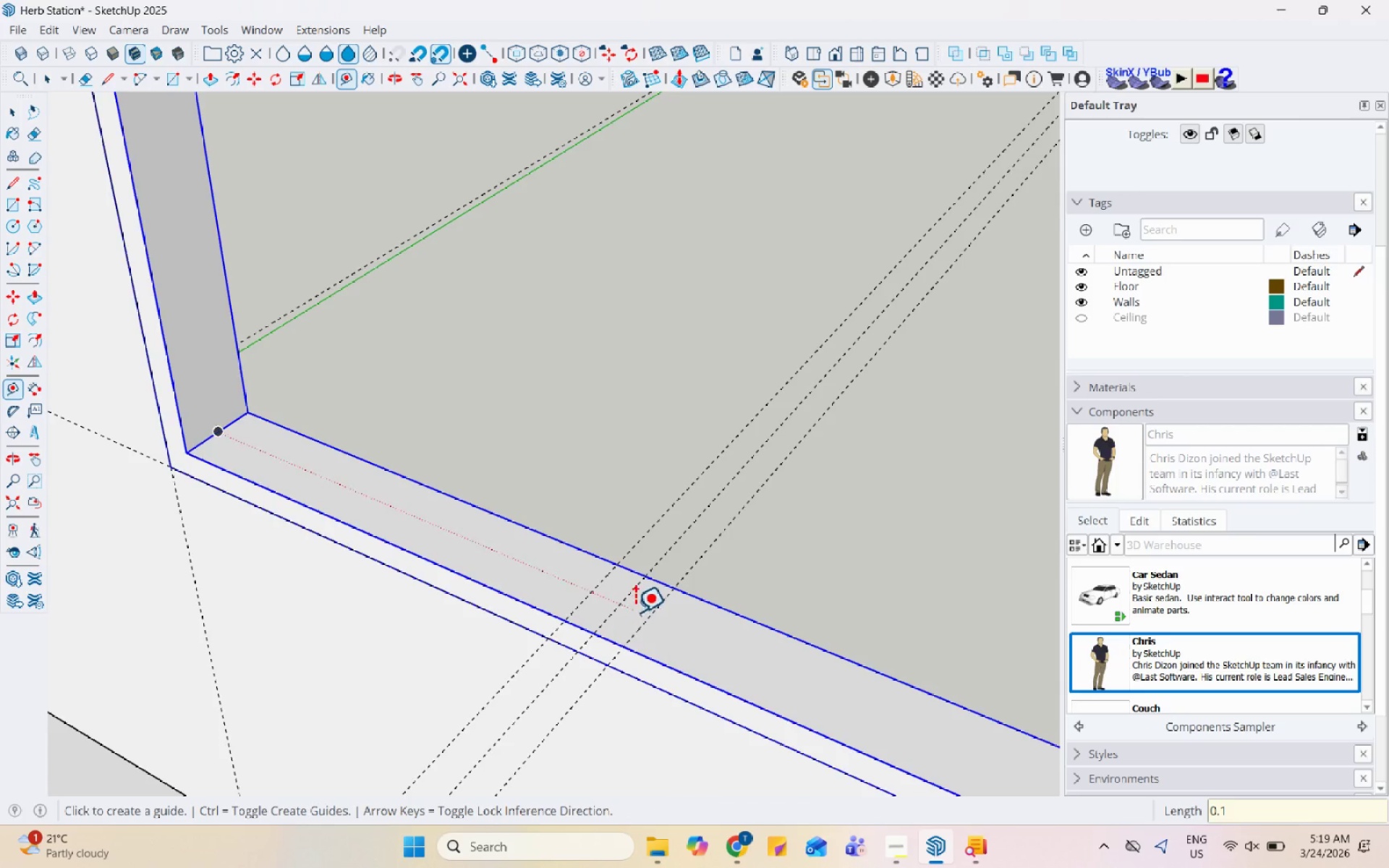 
key(Space)
 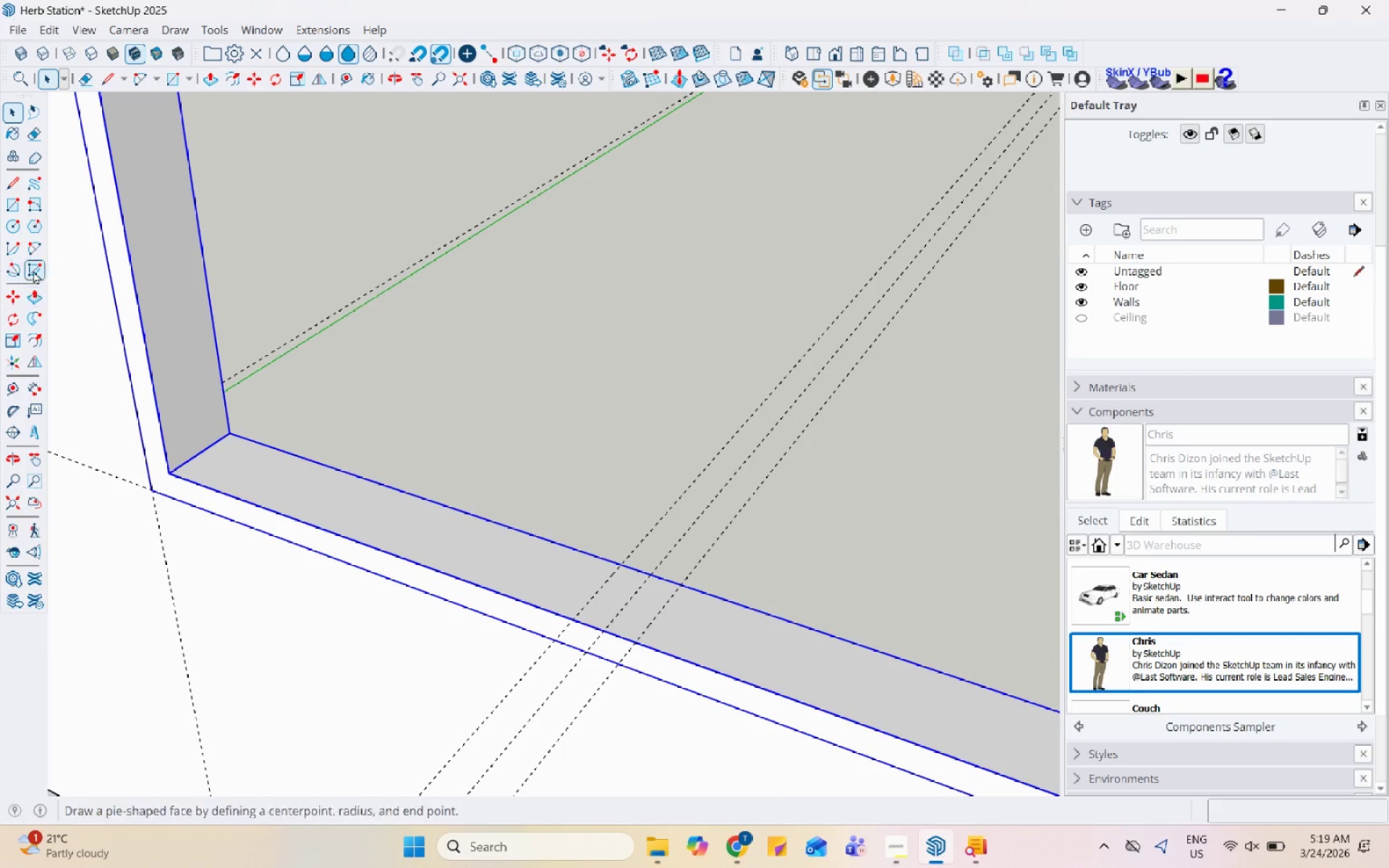 
scroll: coordinate [634, 593], scroll_direction: down, amount: 1.0
 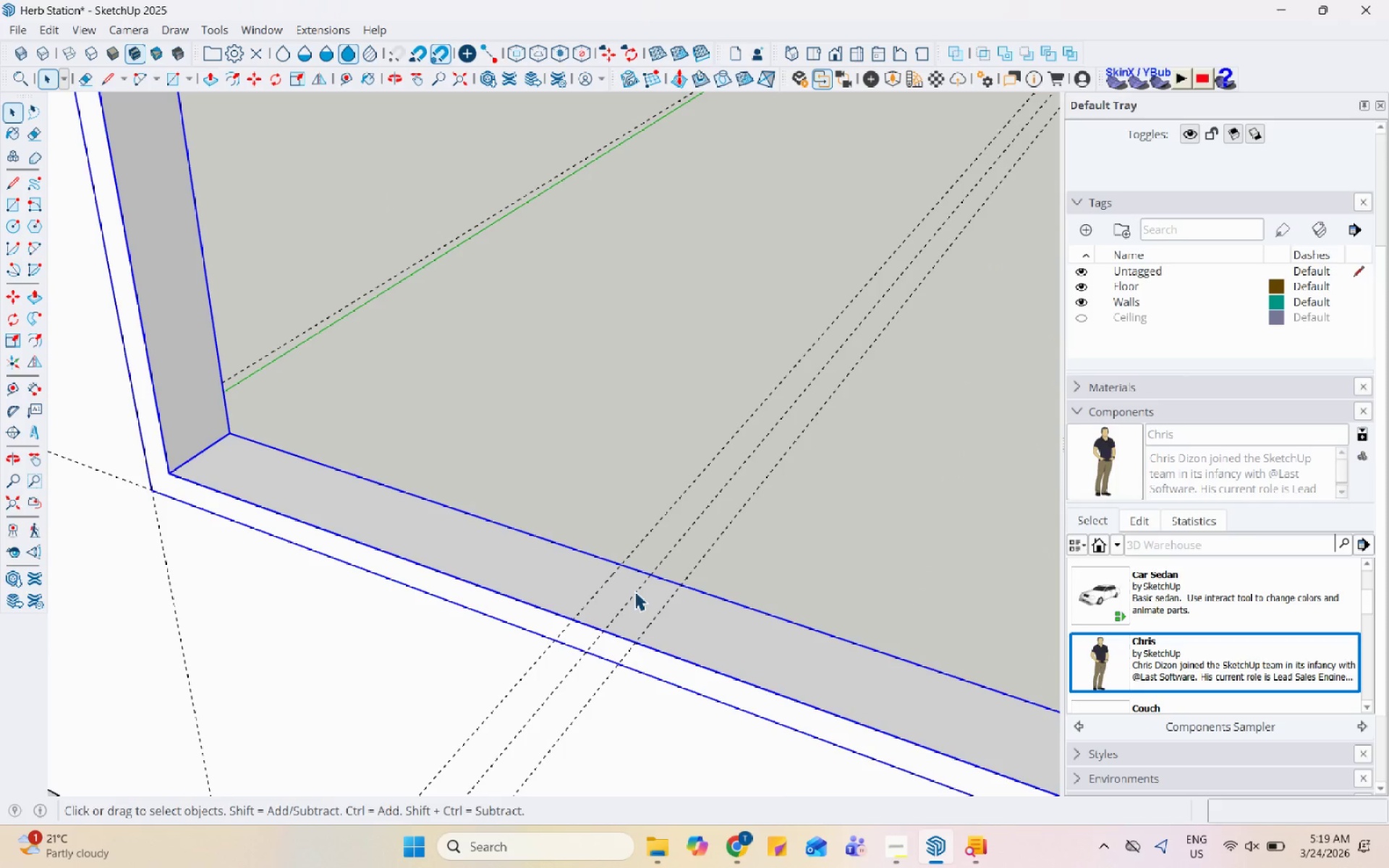 
left_click([888, 861])